 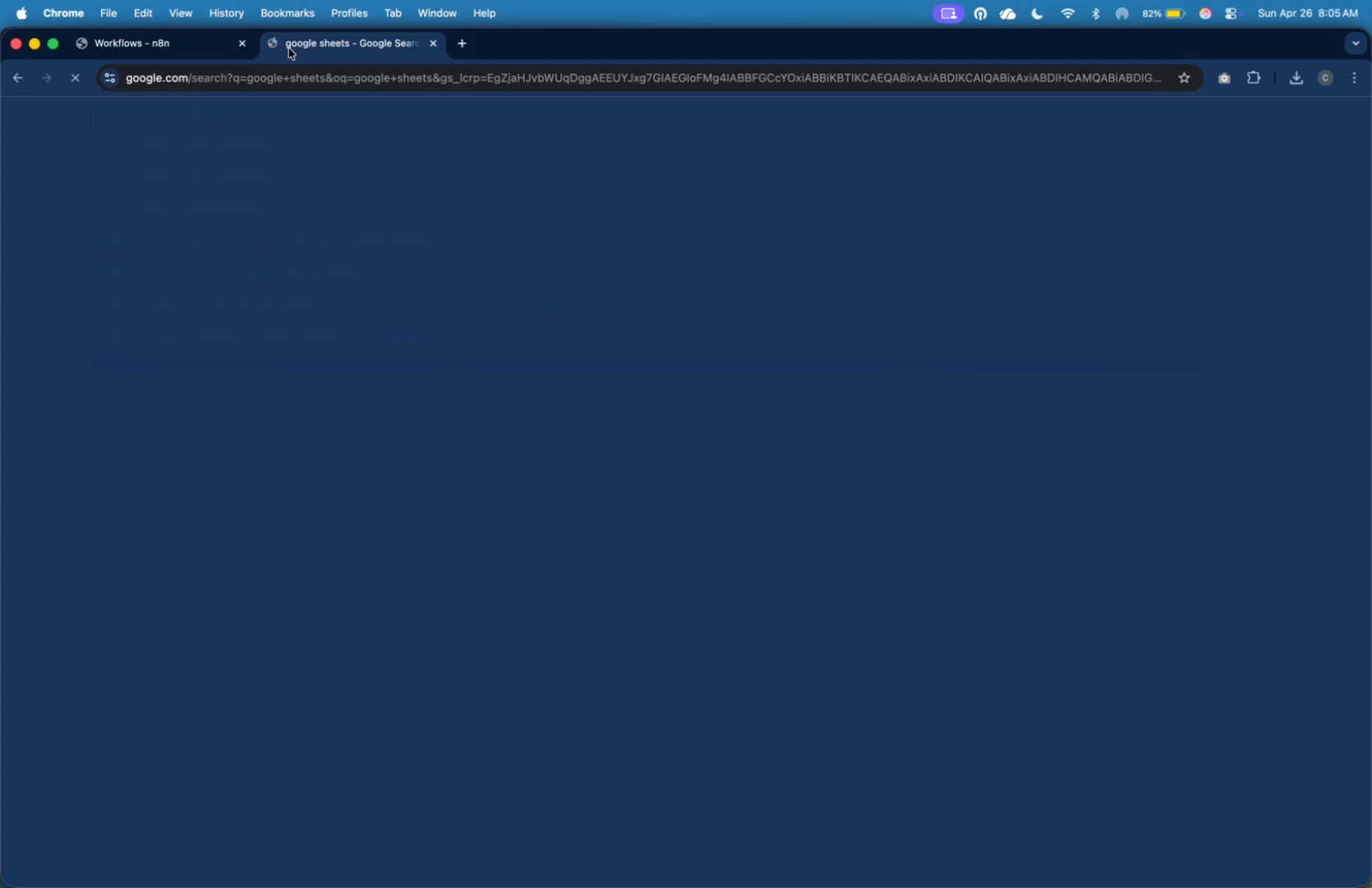 
key(Enter)
 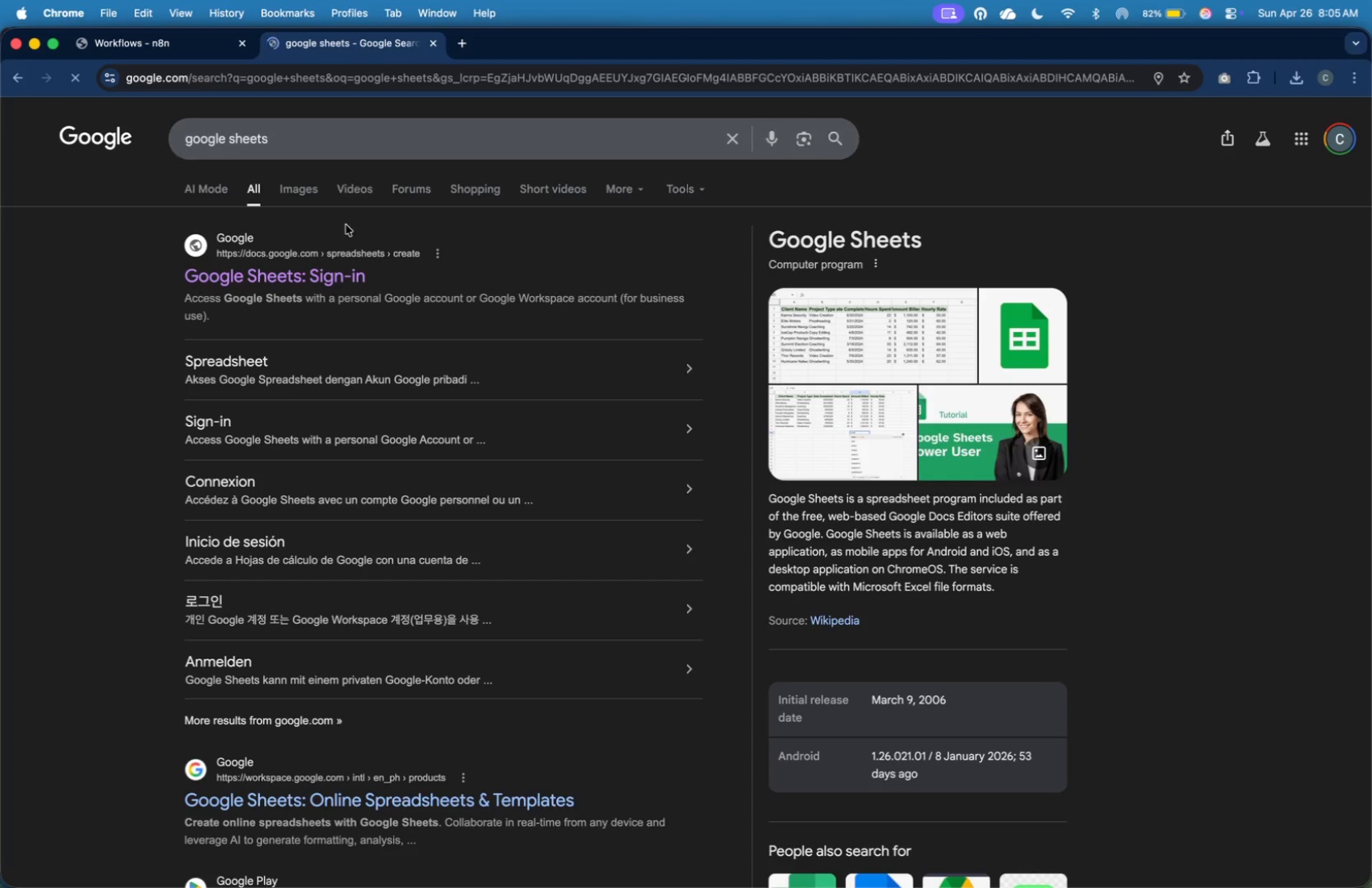 
left_click([347, 268])
 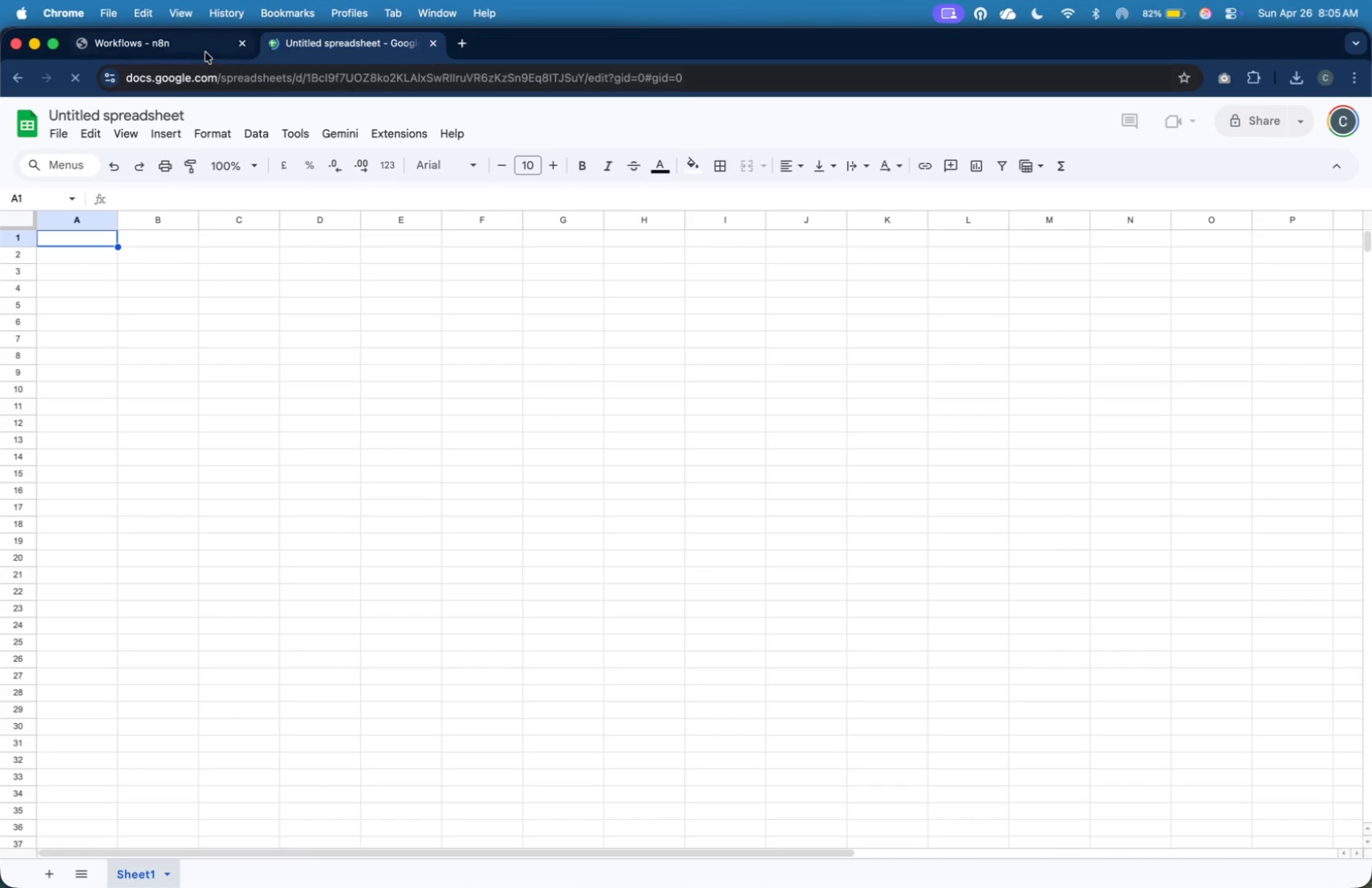 
left_click([205, 50])
 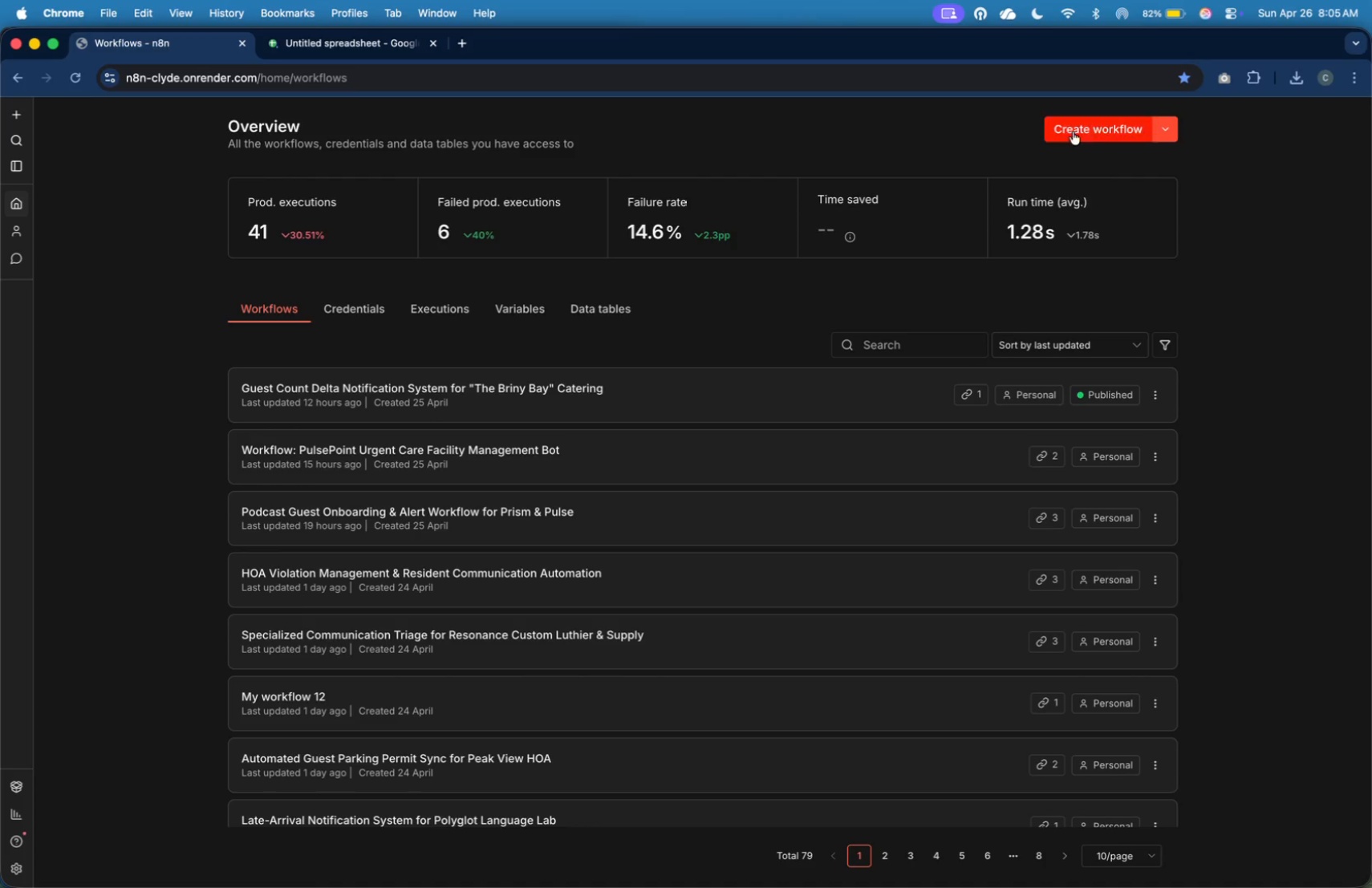 
left_click([1081, 120])
 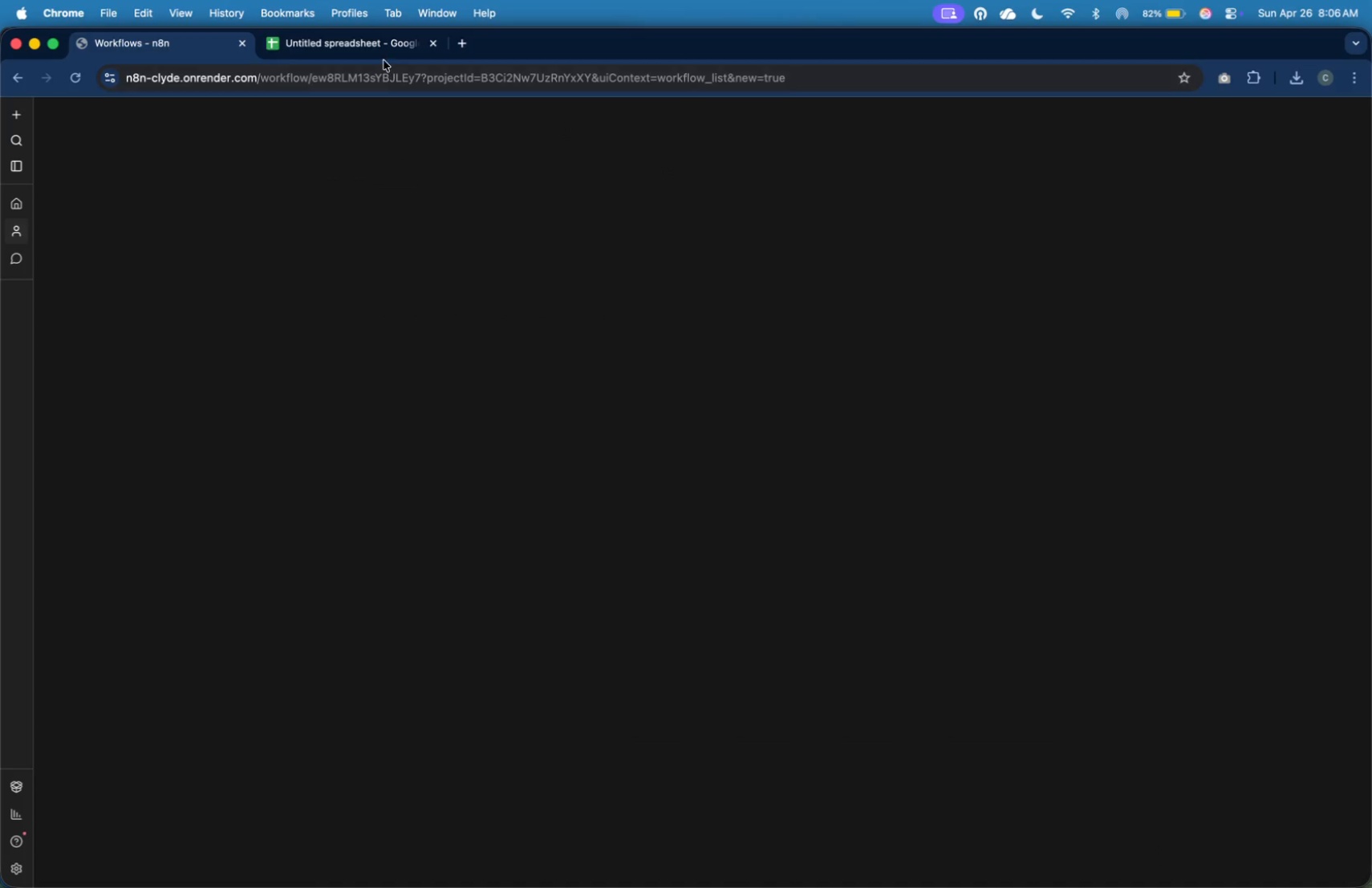 
left_click([382, 55])
 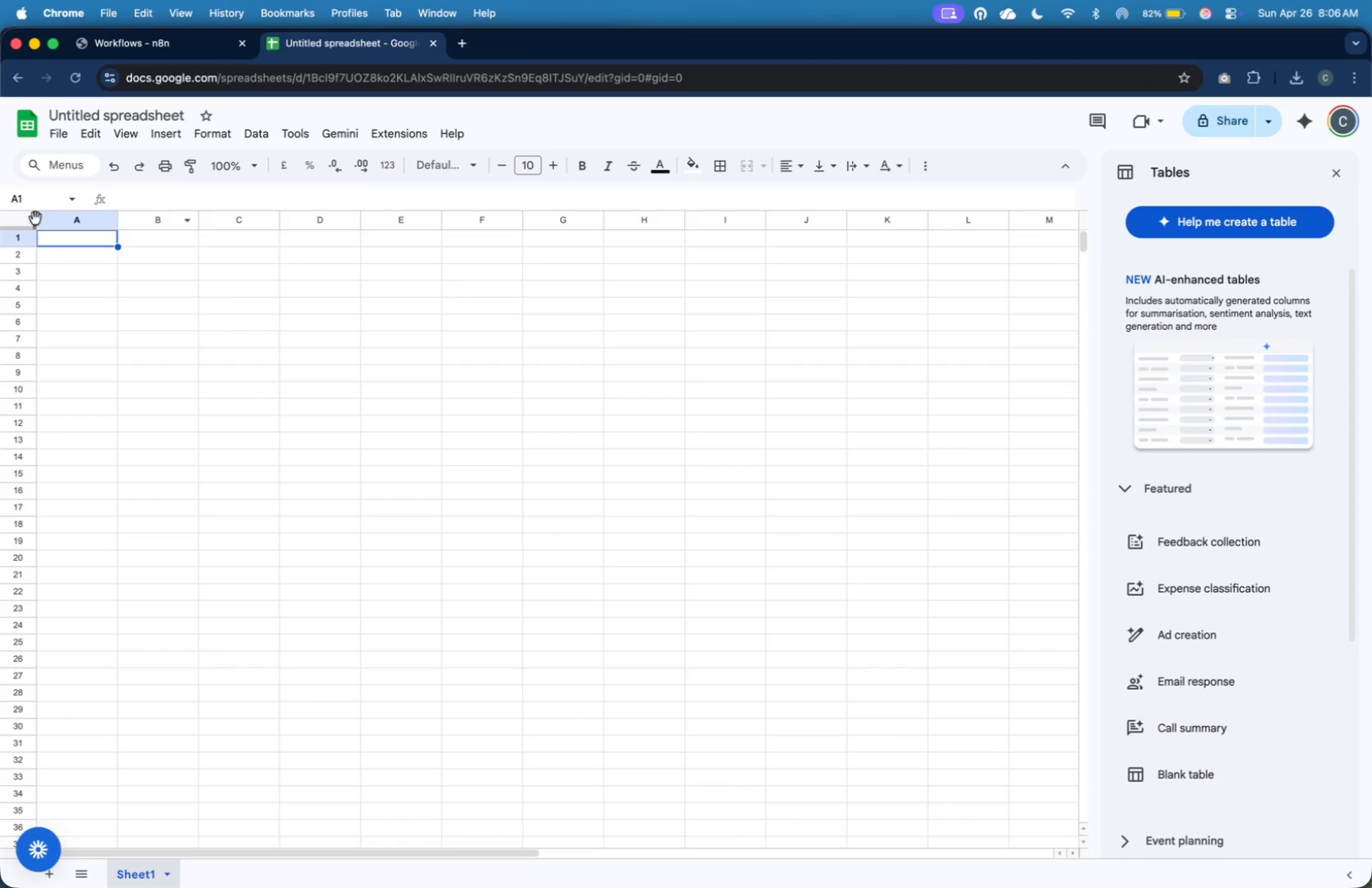 
left_click([24, 217])
 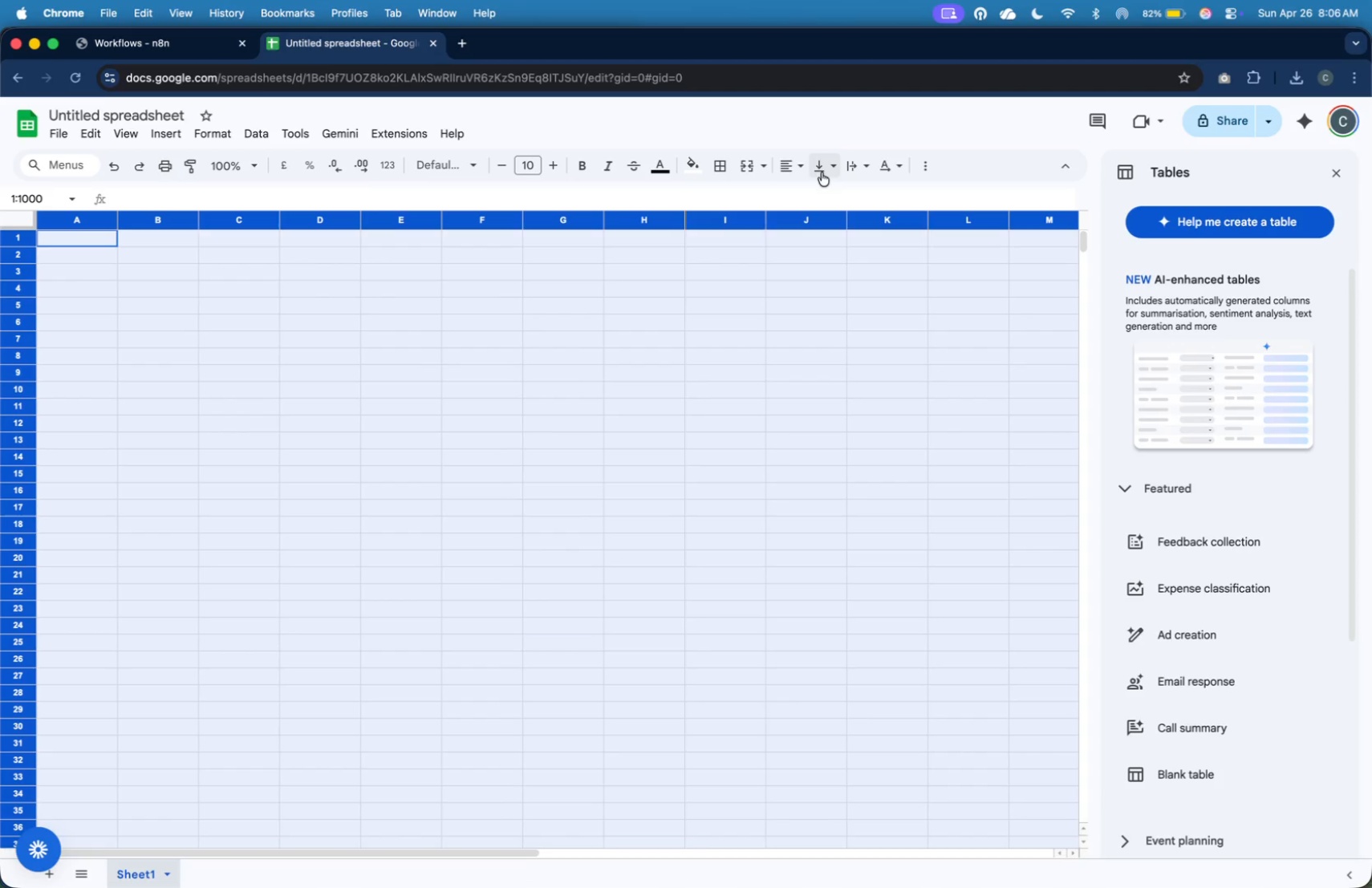 
left_click([790, 171])
 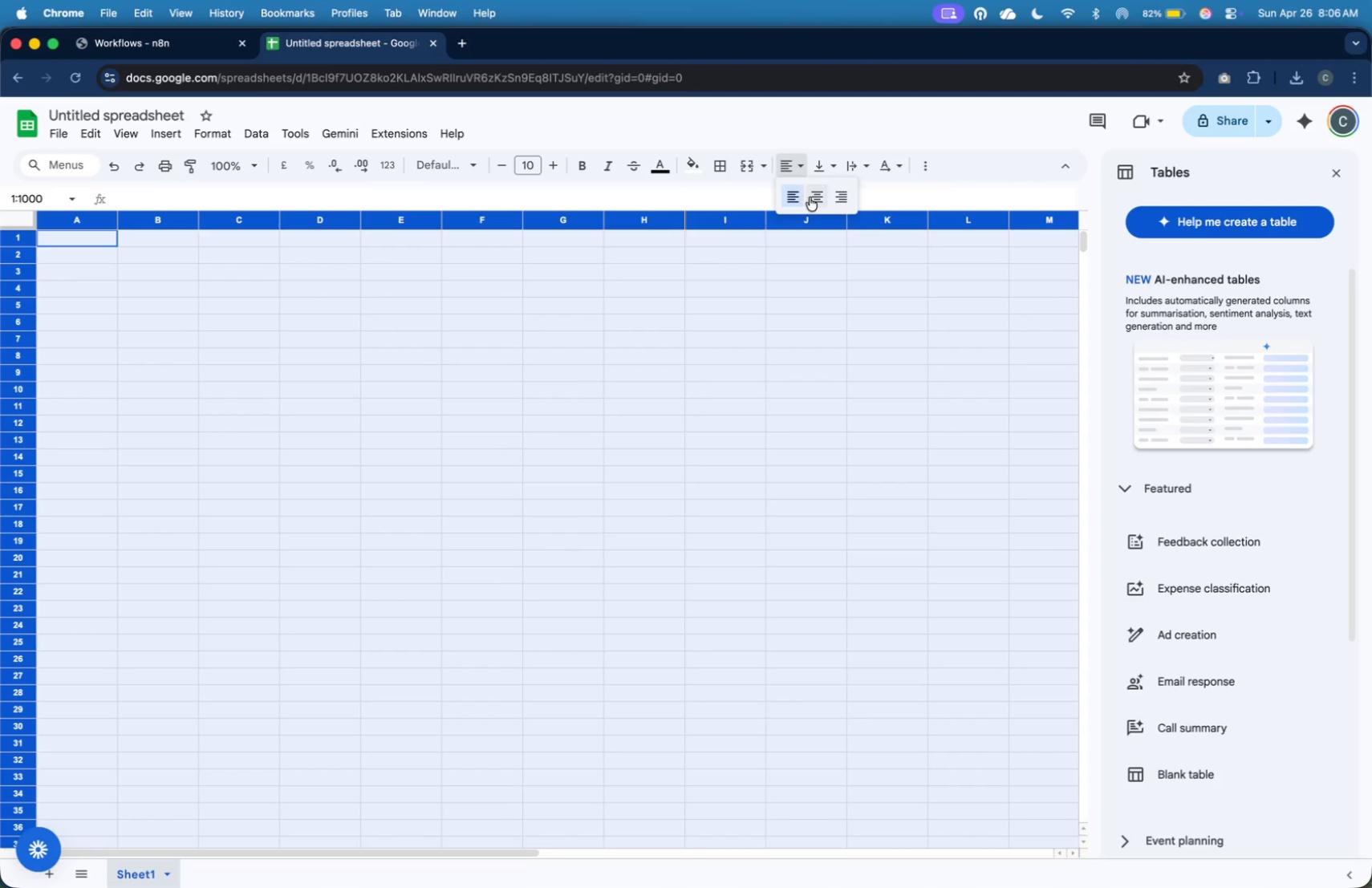 
left_click([810, 197])
 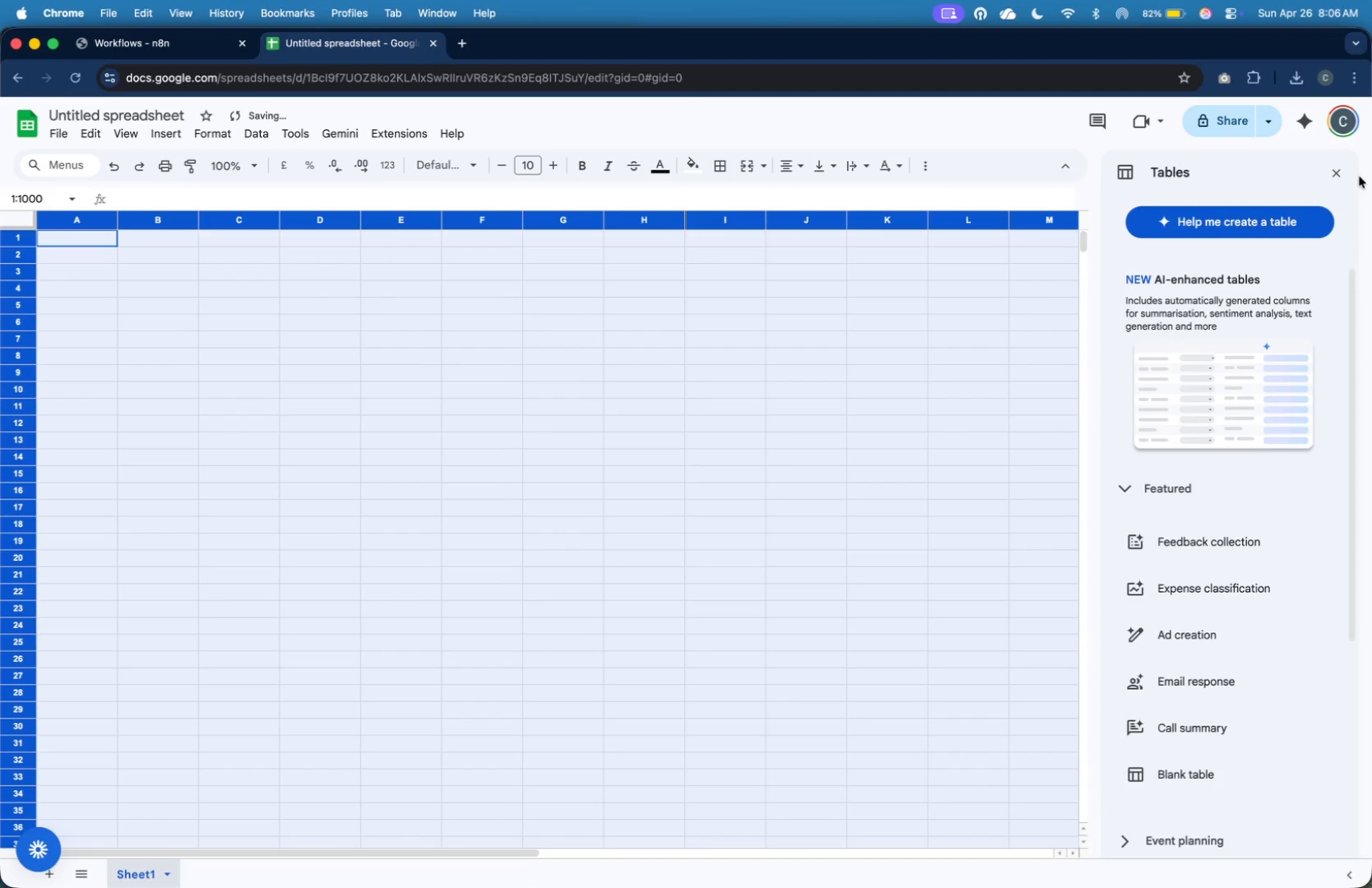 
left_click([1336, 178])
 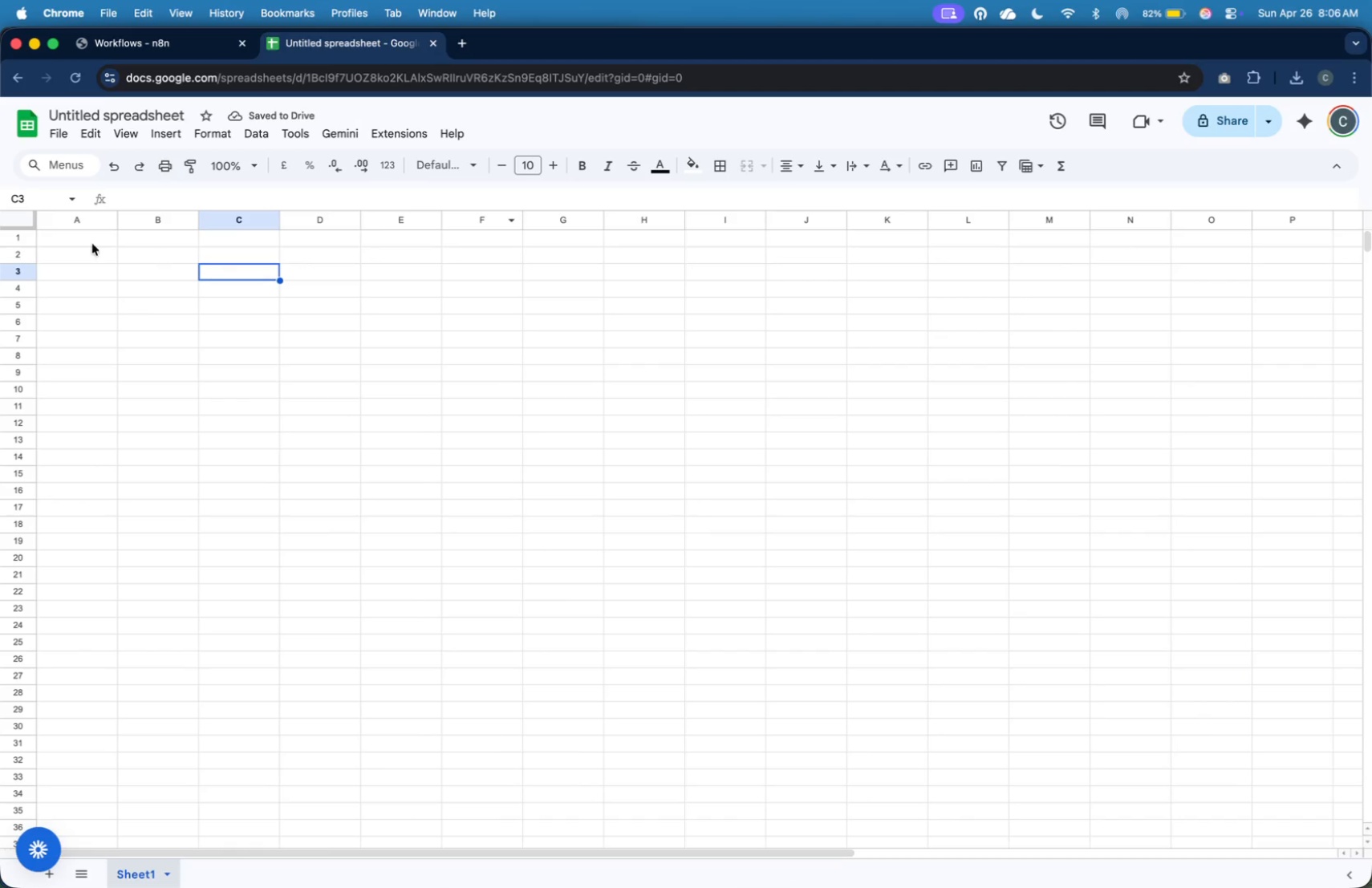 
left_click([30, 237])
 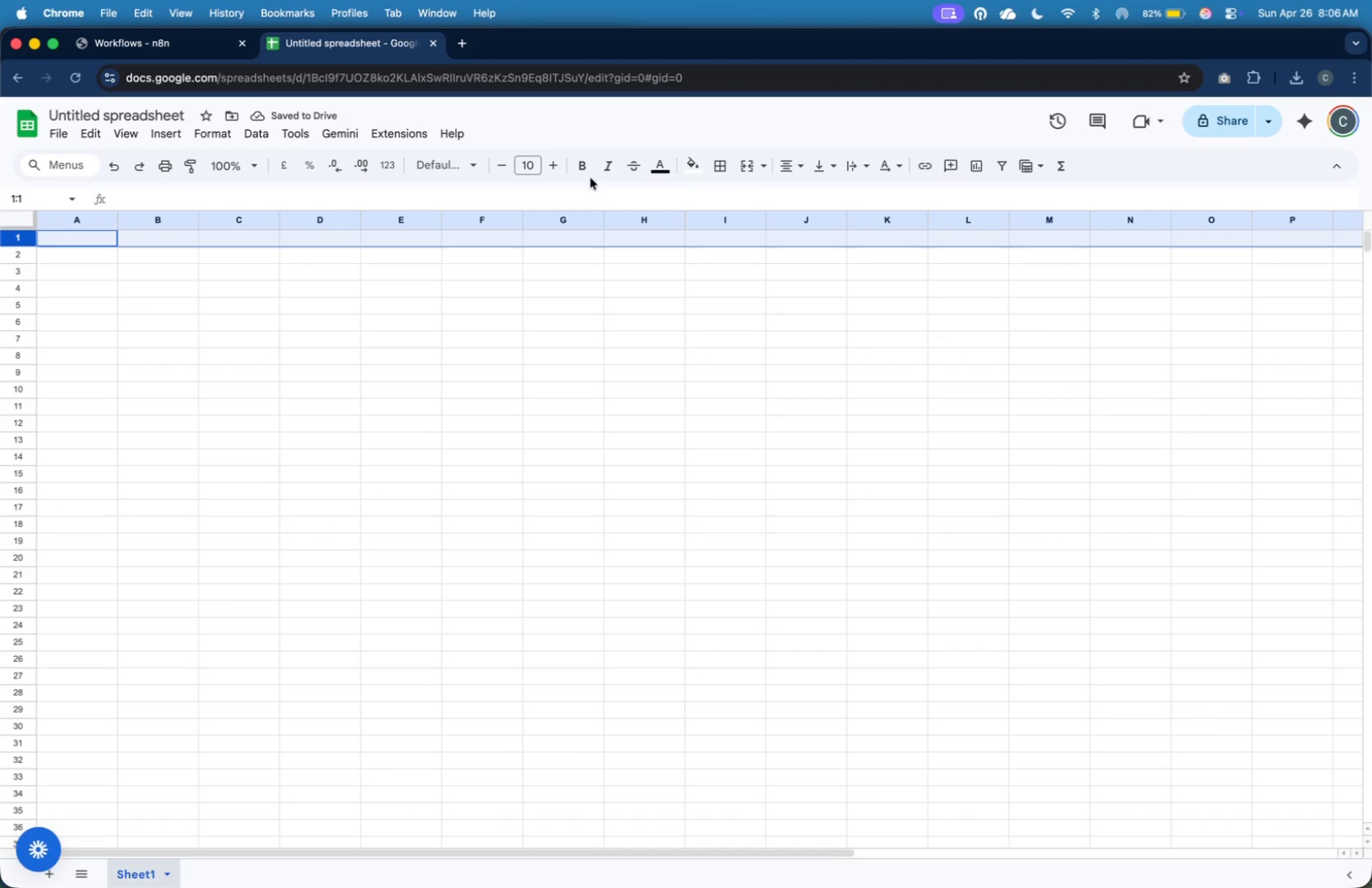 
left_click([586, 172])
 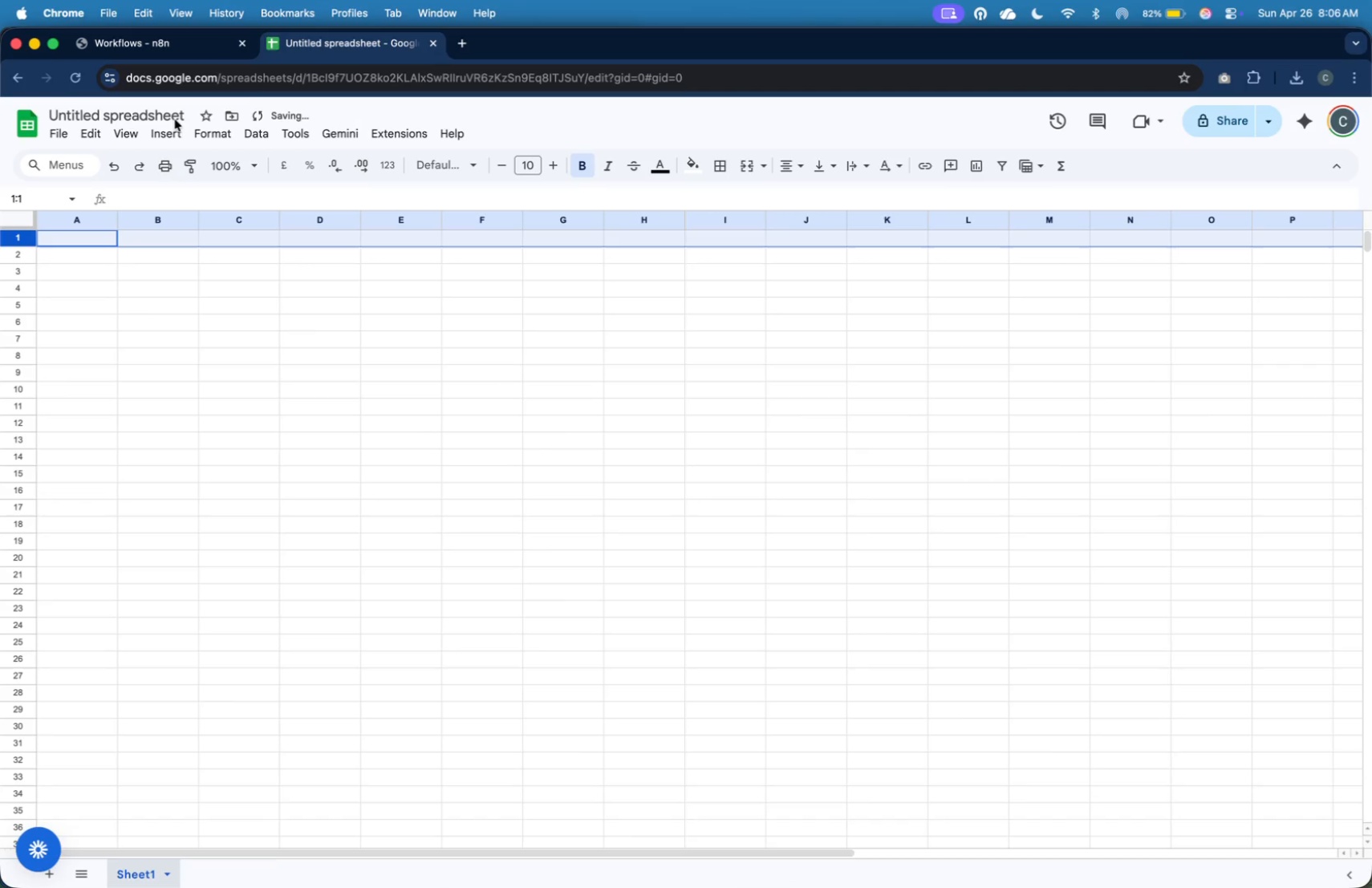 
left_click([174, 119])
 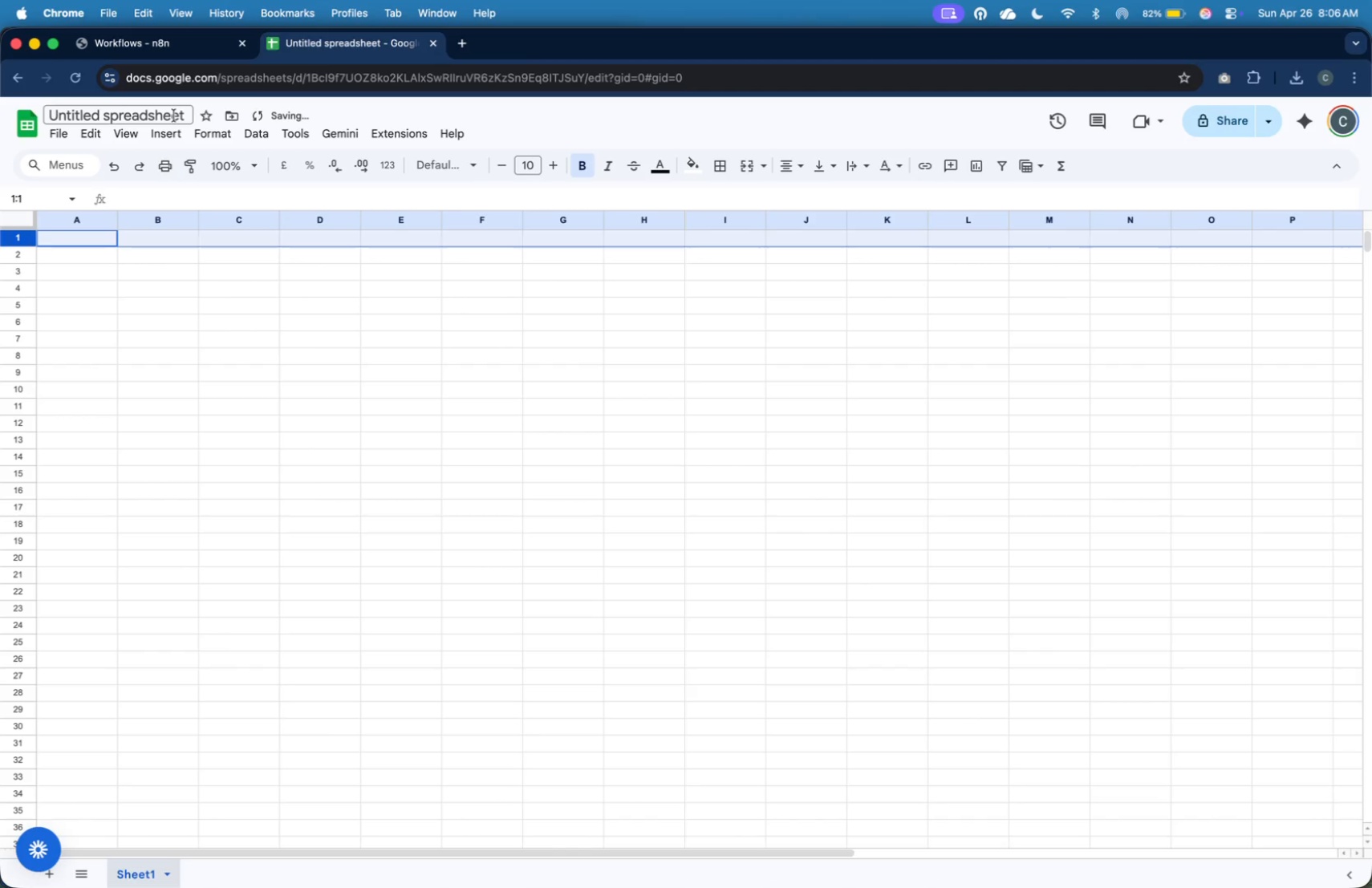 
left_click([174, 116])
 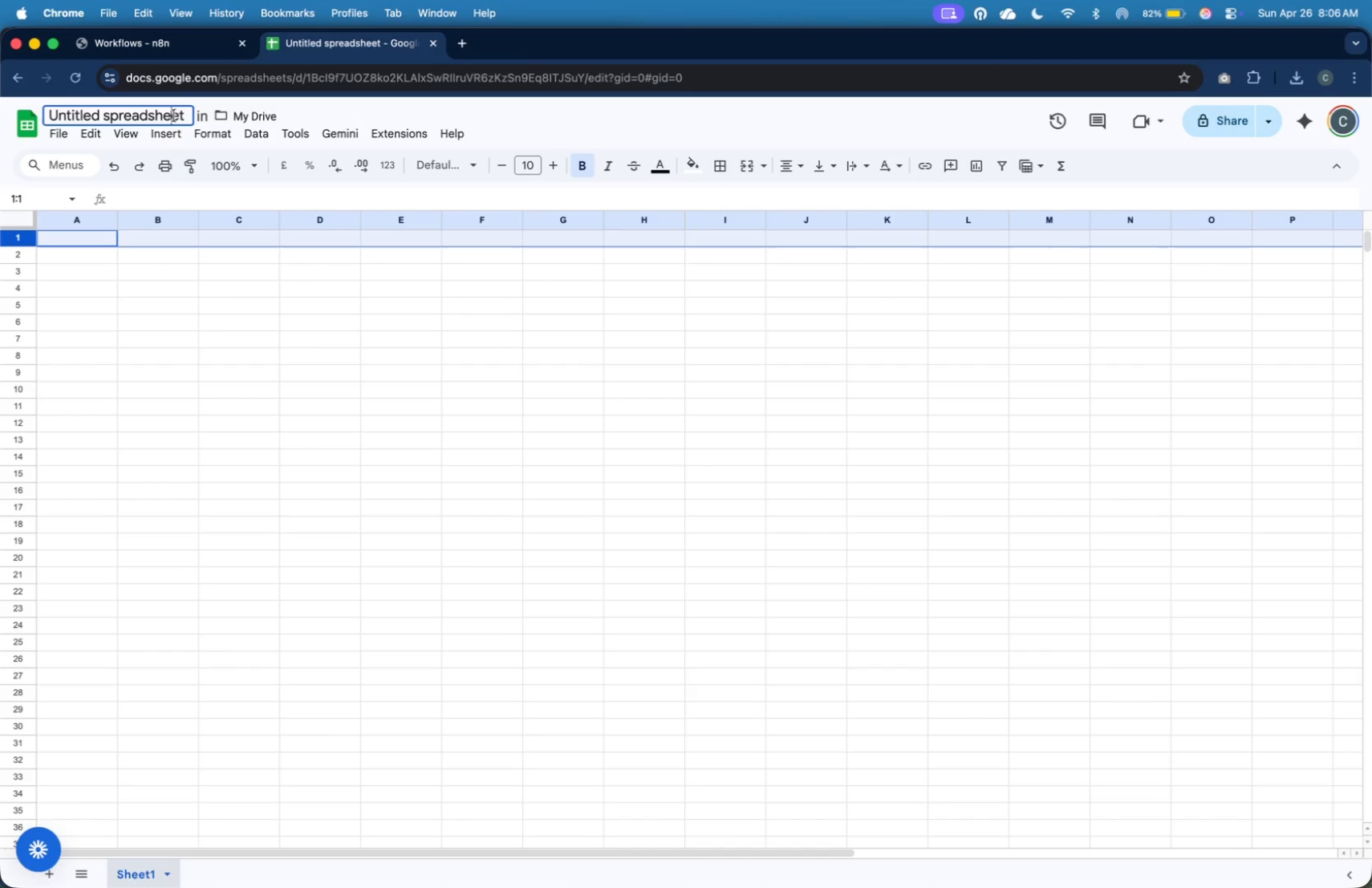 
key(Meta+Tab)